 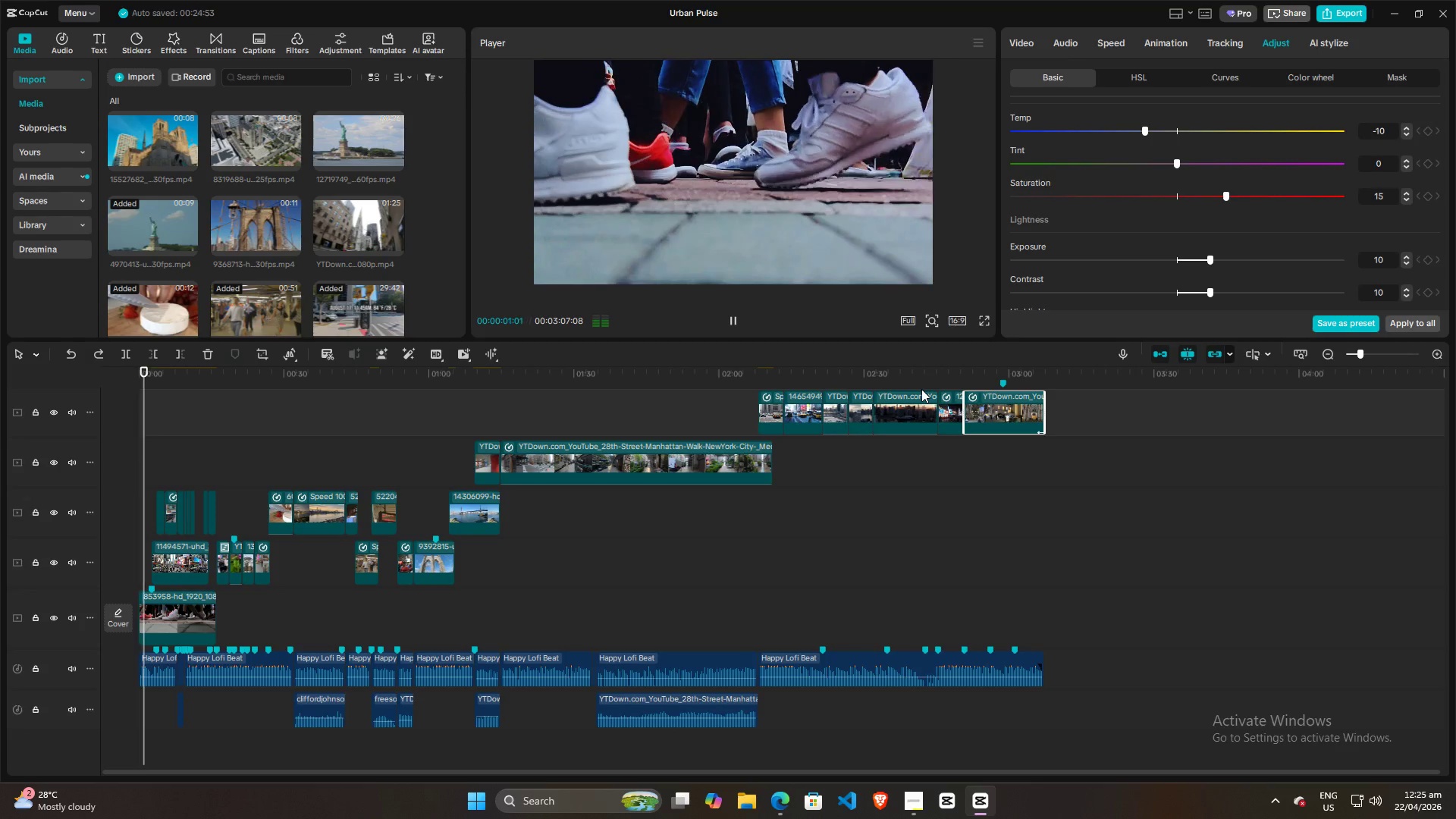 
left_click([1022, 46])
 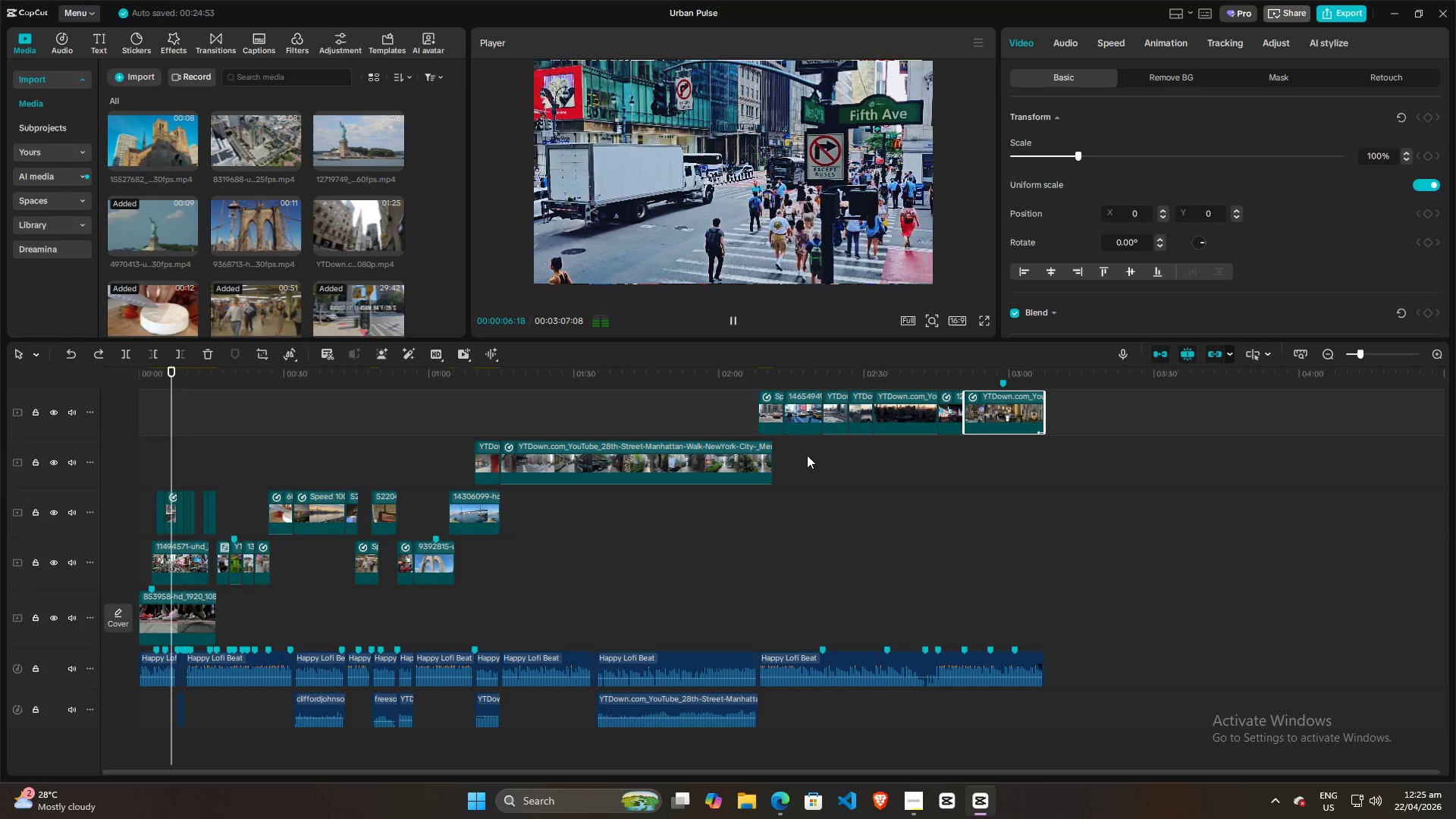 
scroll: coordinate [805, 550], scroll_direction: up, amount: 4.0
 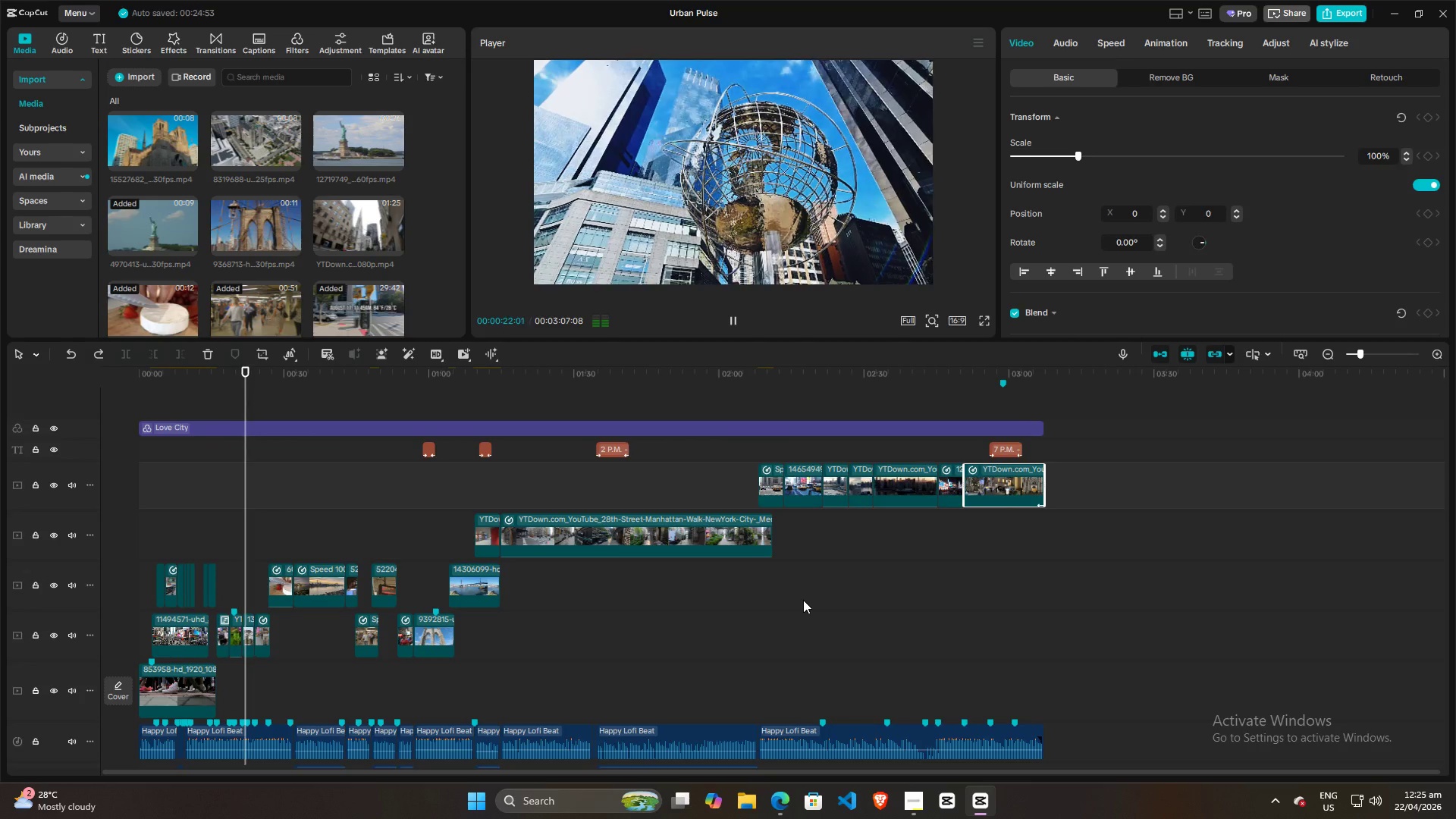 
wait(18.85)
 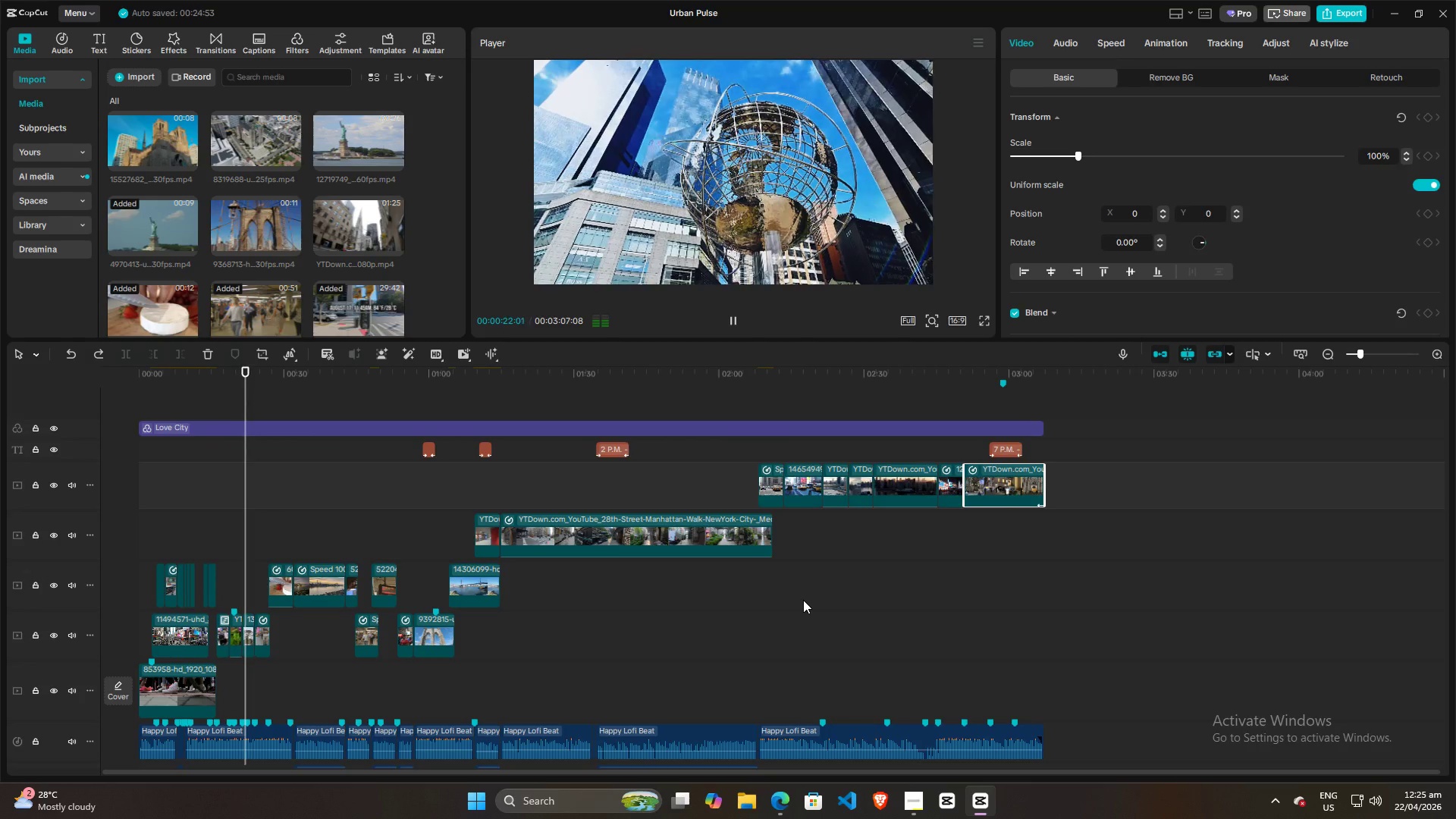 
key(Space)
 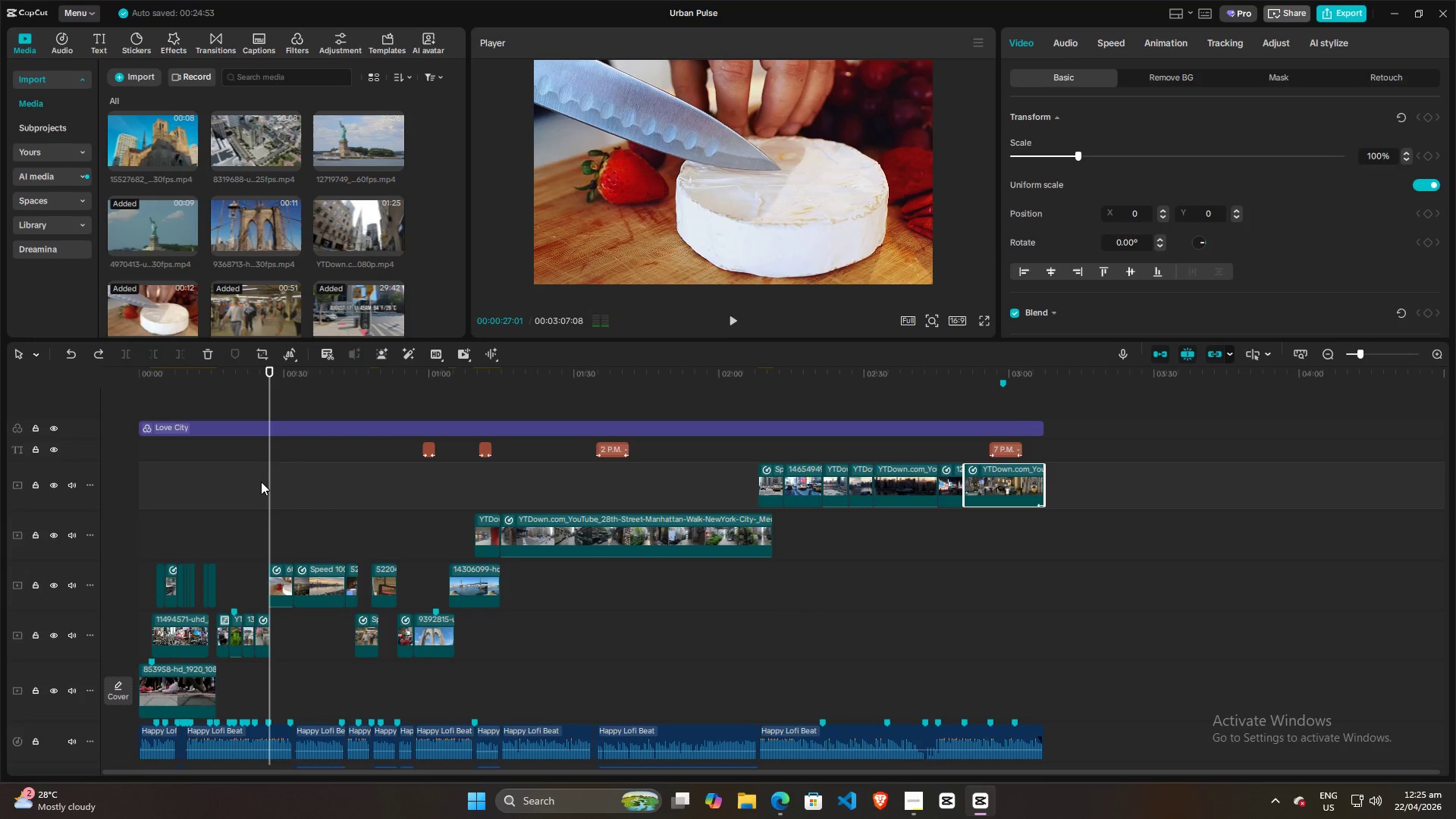 
left_click([261, 482])
 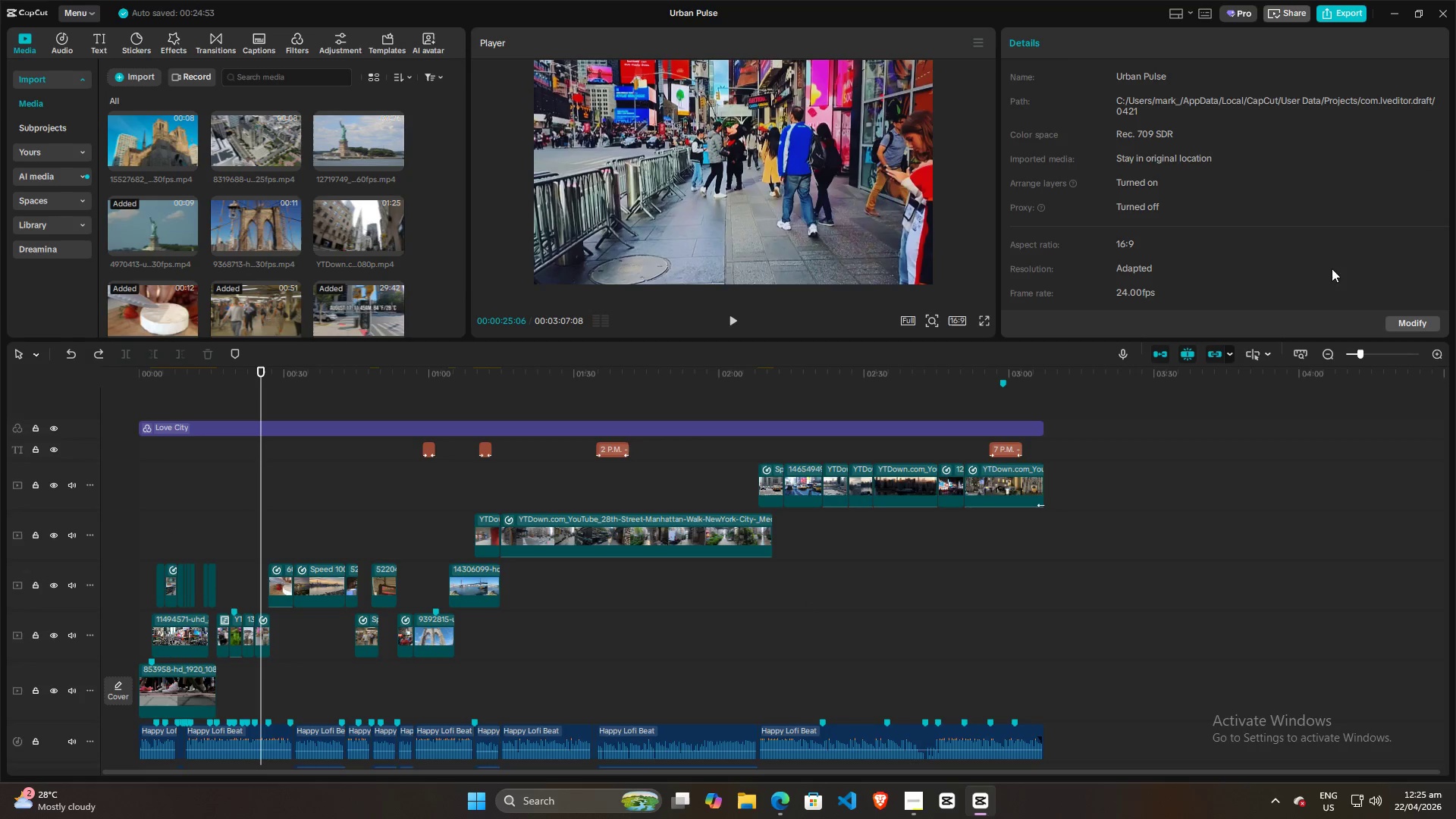 
key(Space)
 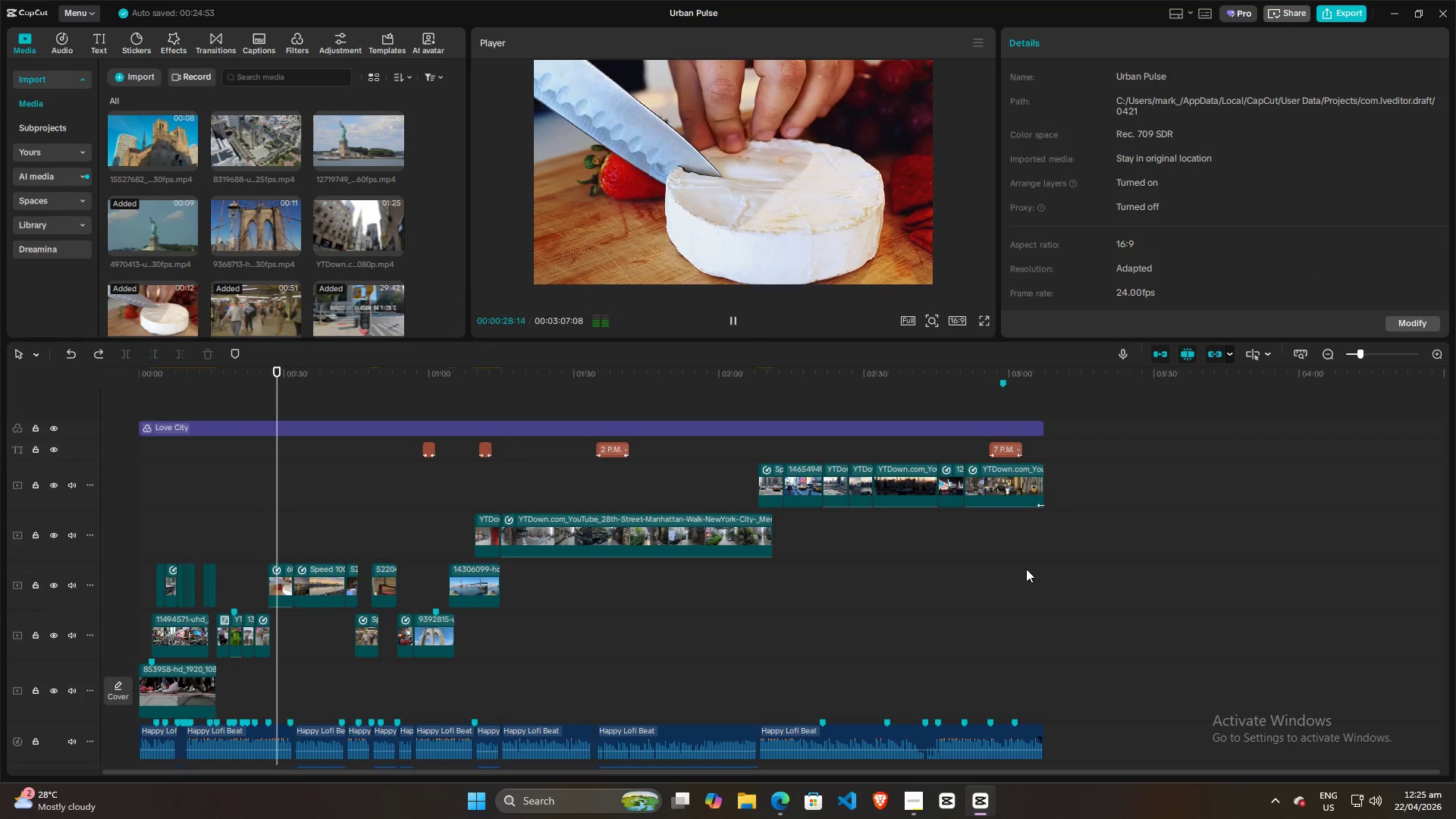 
left_click([915, 803])